 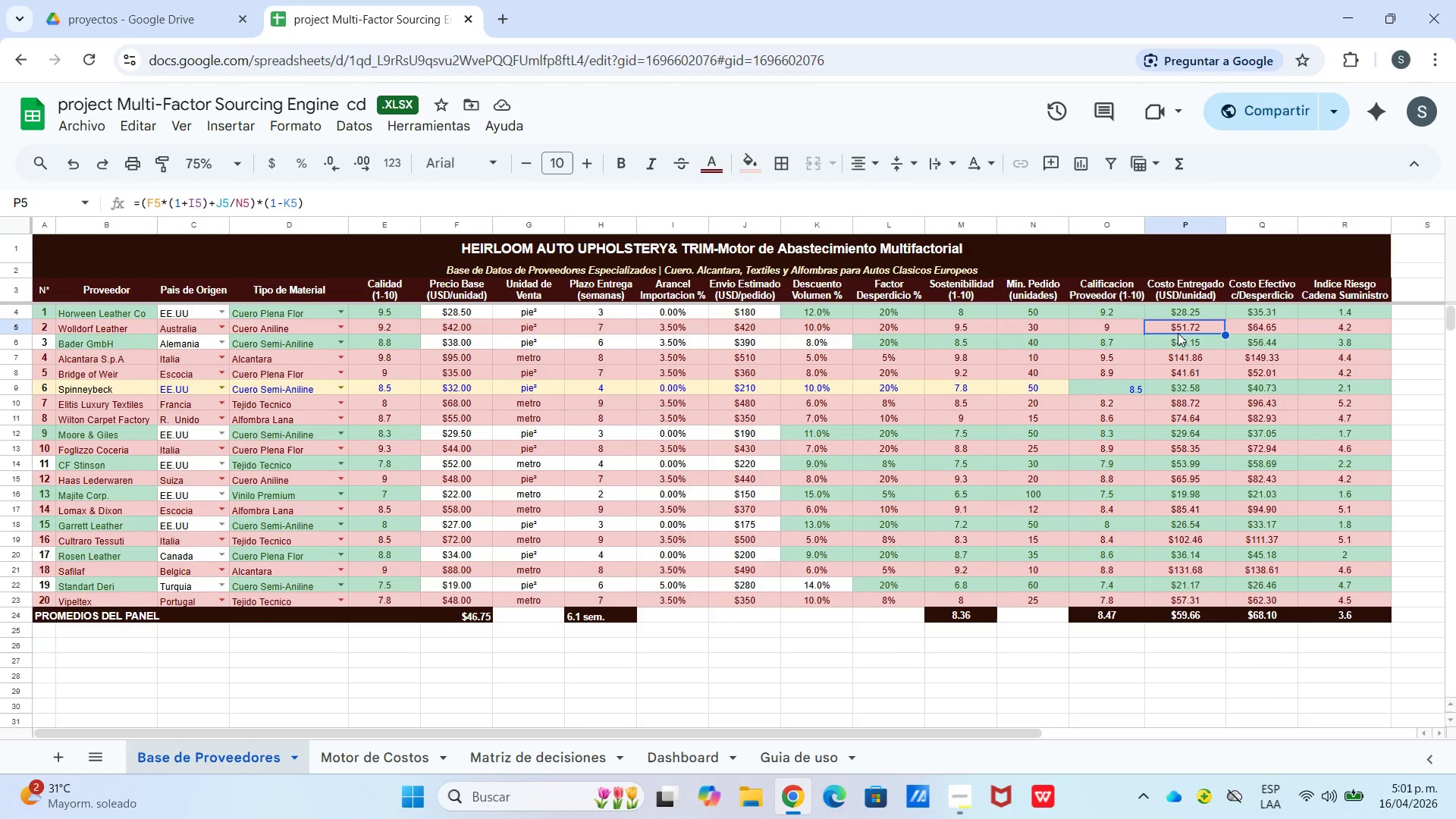 
left_click([1178, 344])
 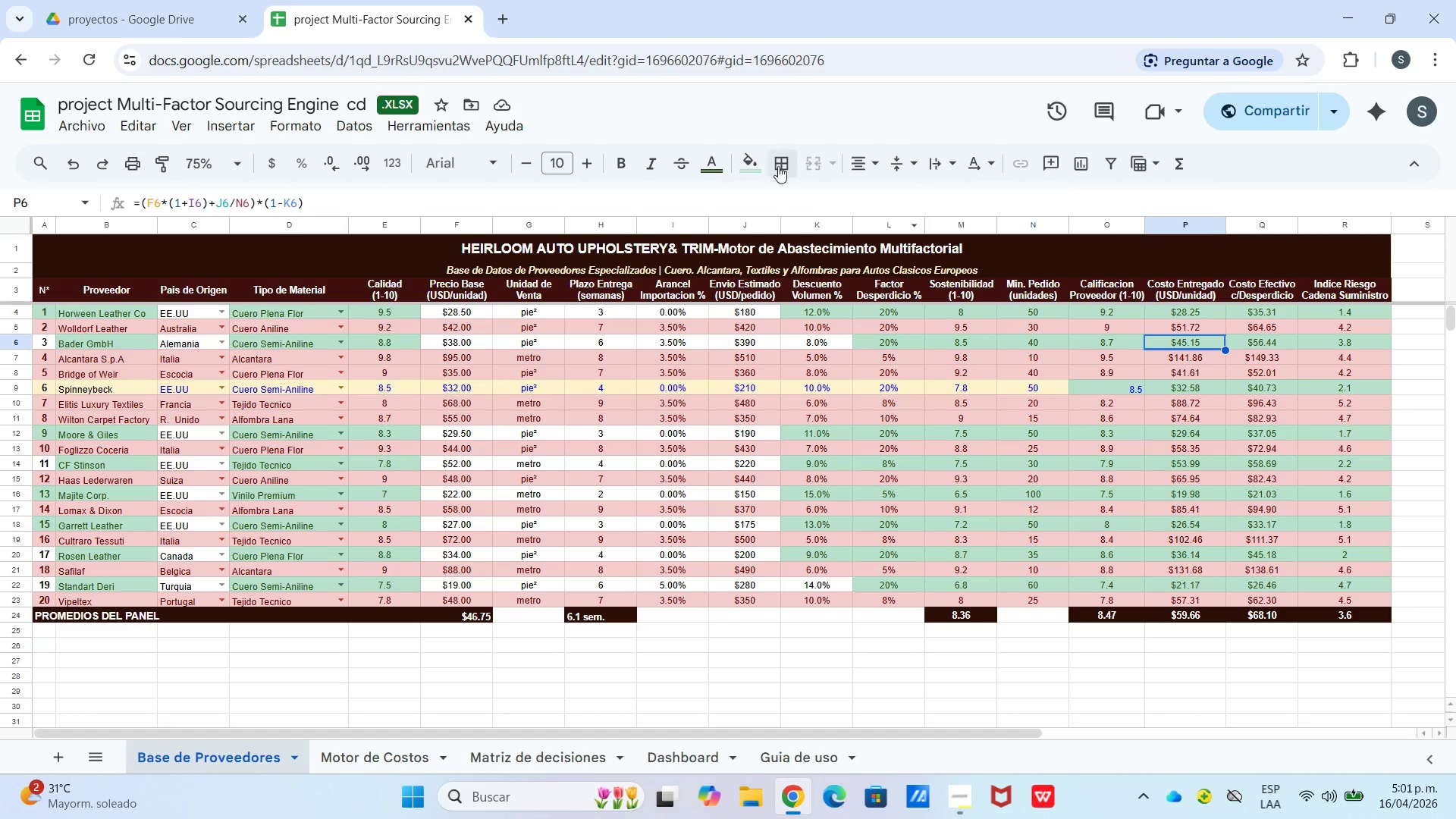 
wait(6.64)
 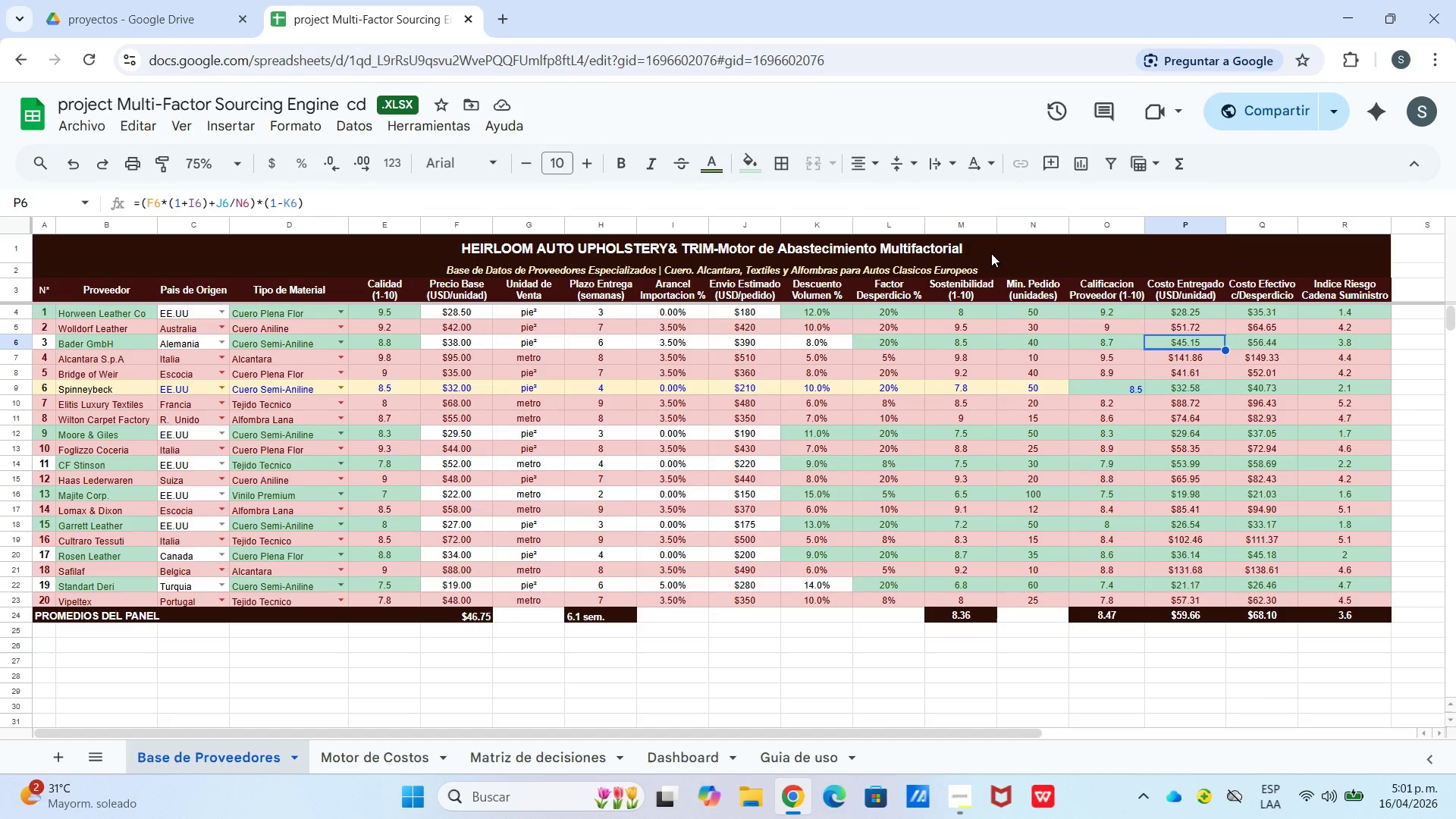 
left_click([751, 164])
 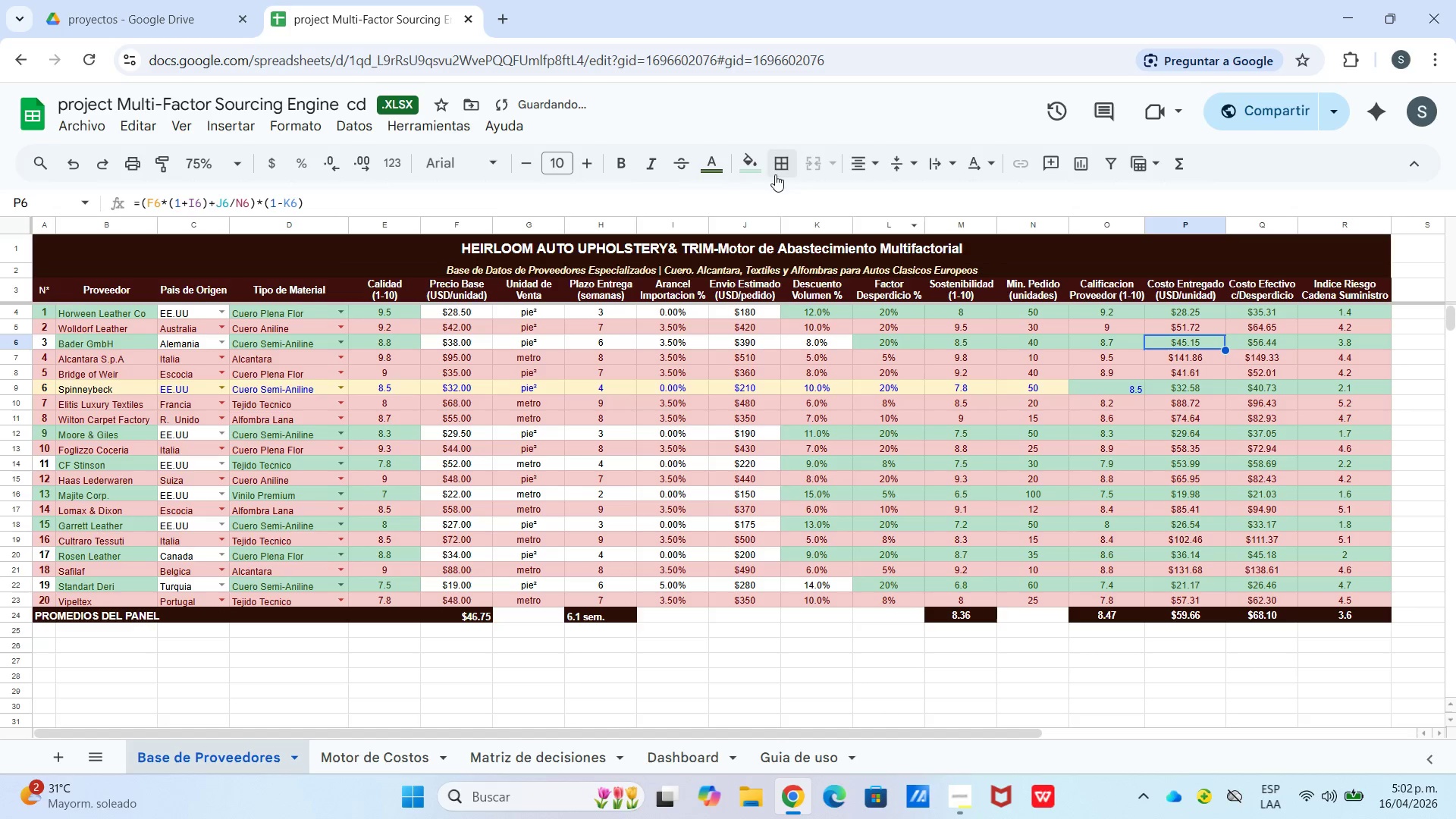 
left_click([742, 171])
 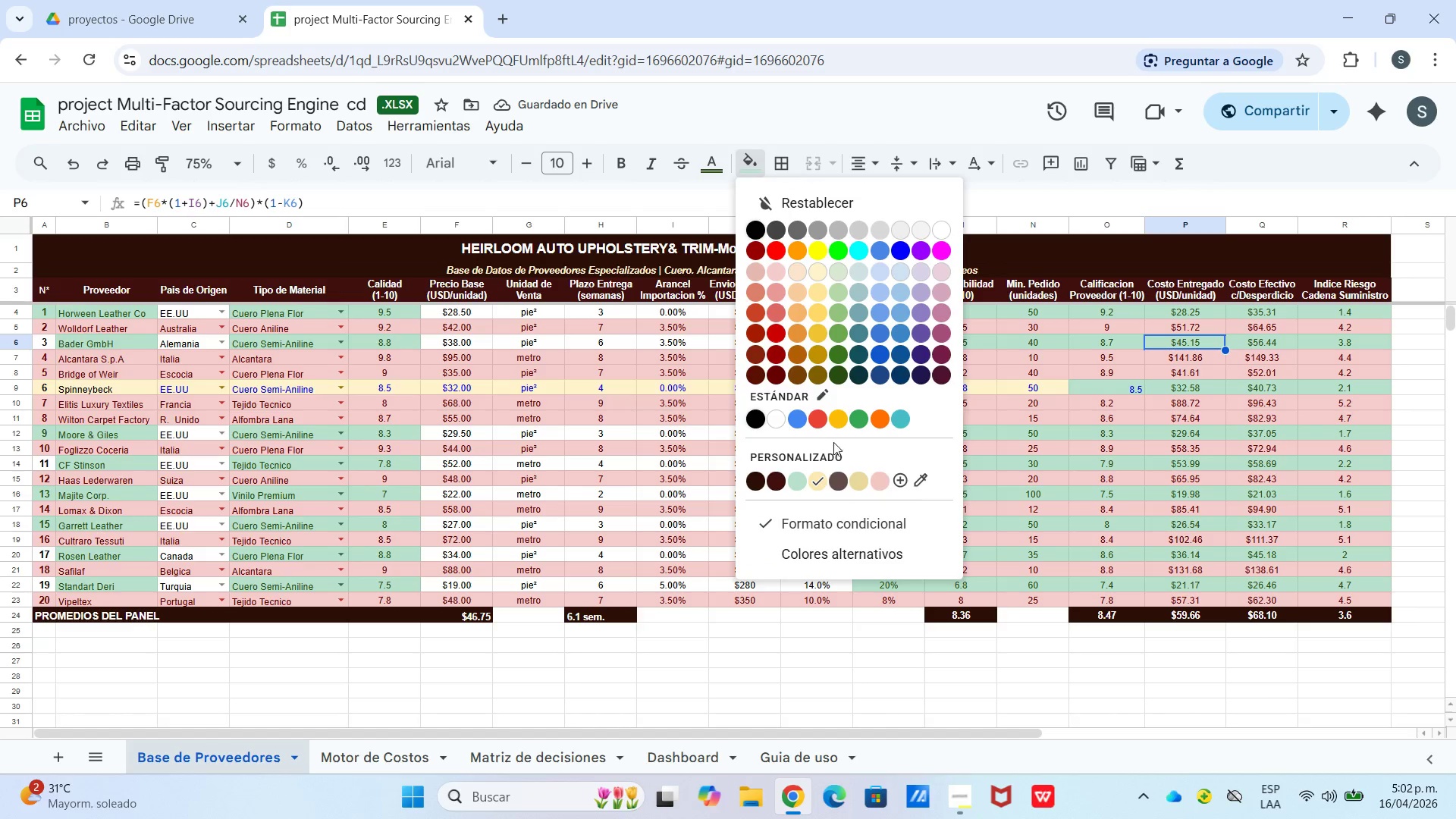 
left_click([828, 457])
 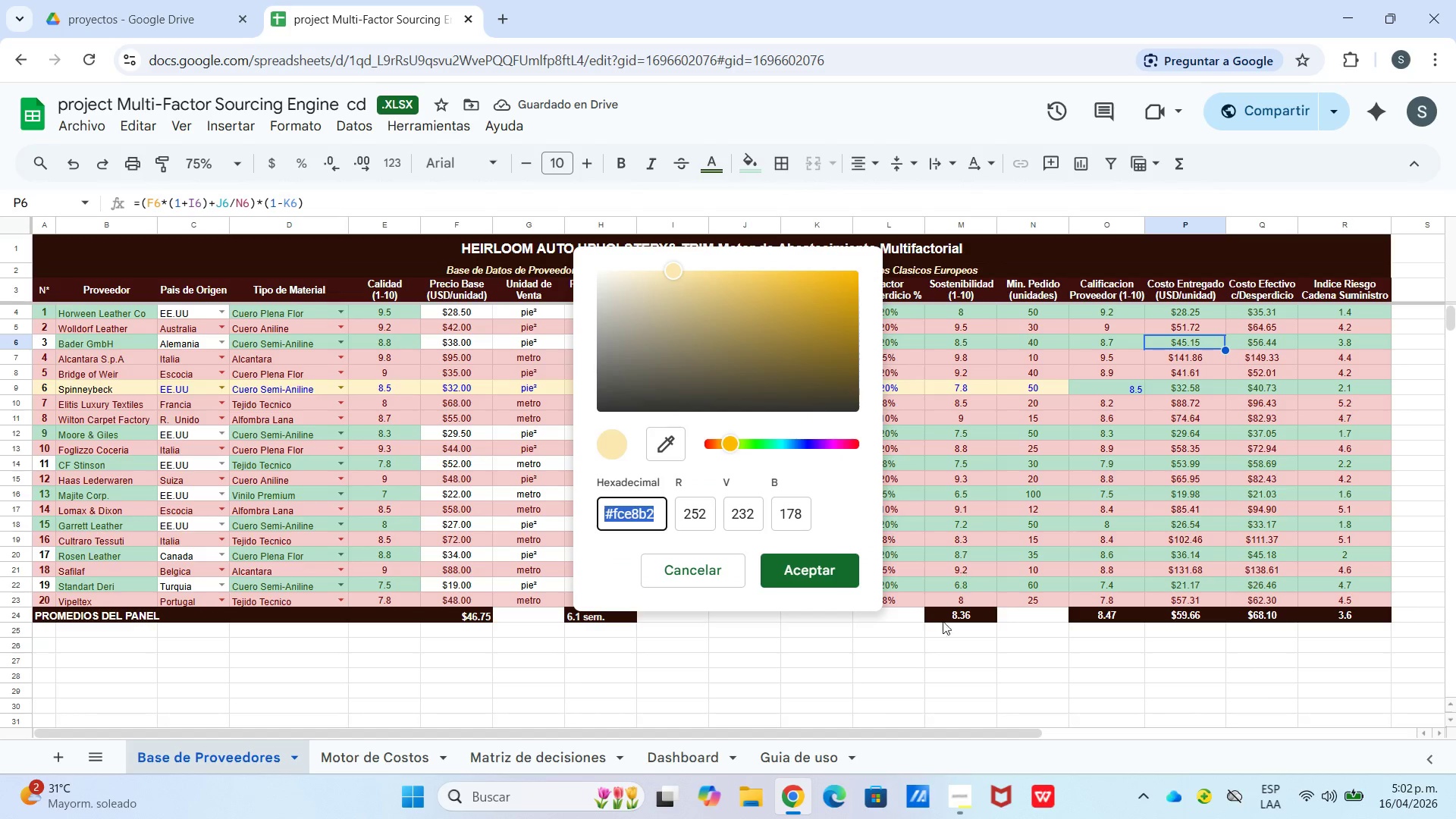 
left_click_drag(start_coordinate=[938, 704], to_coordinate=[924, 685])
 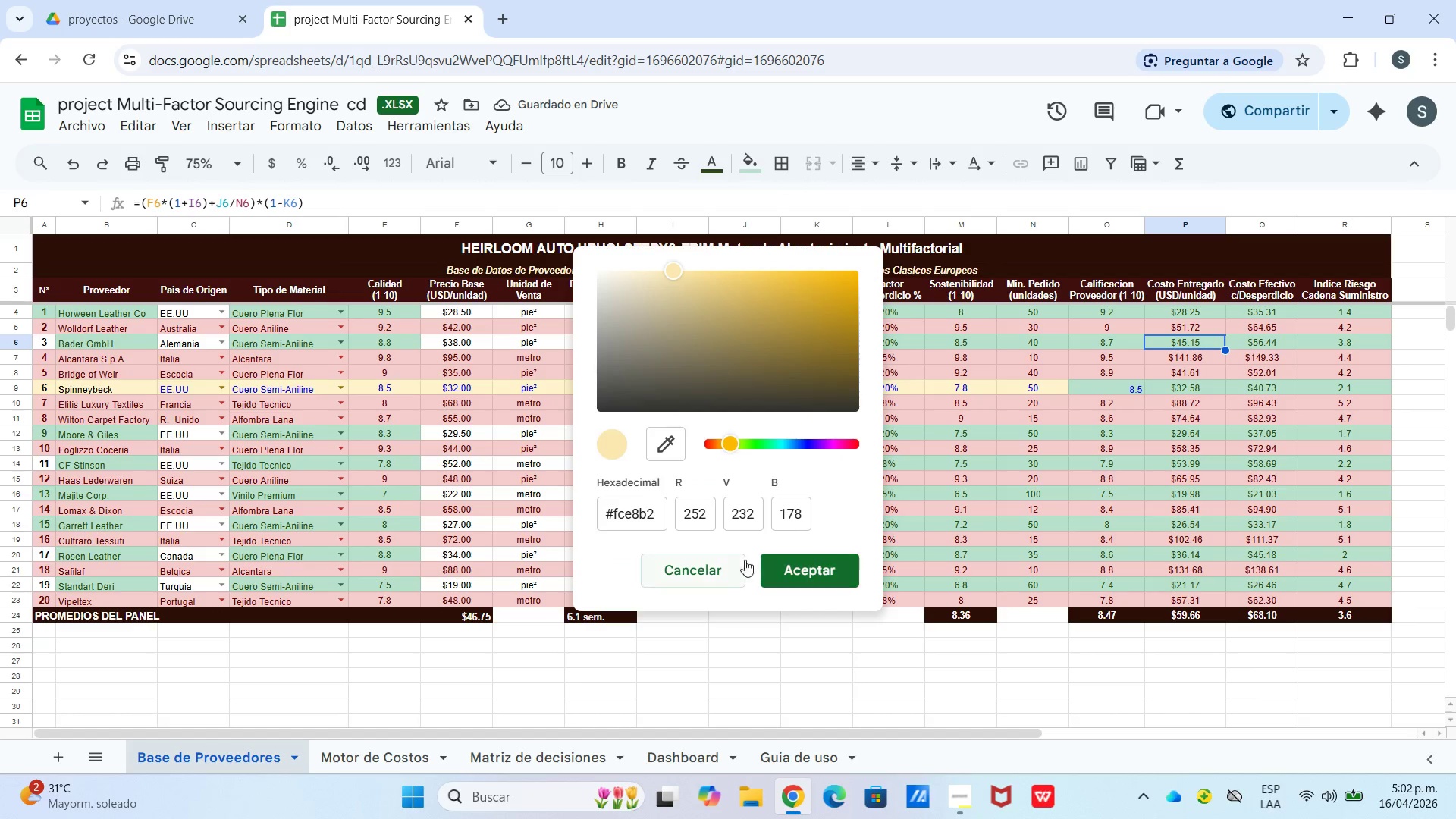 
left_click([736, 572])
 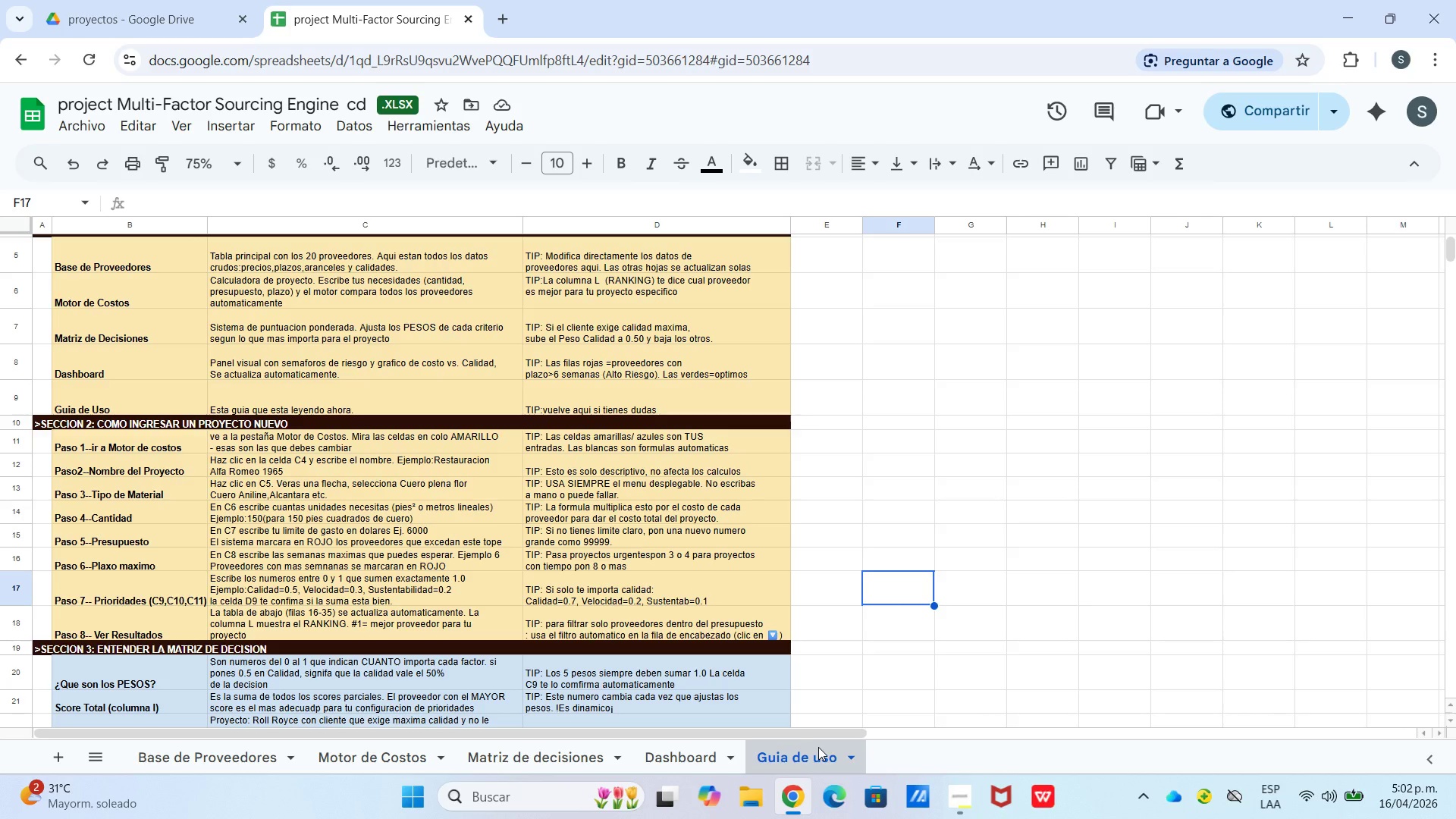 
scroll: coordinate [872, 563], scroll_direction: up, amount: 6.0
 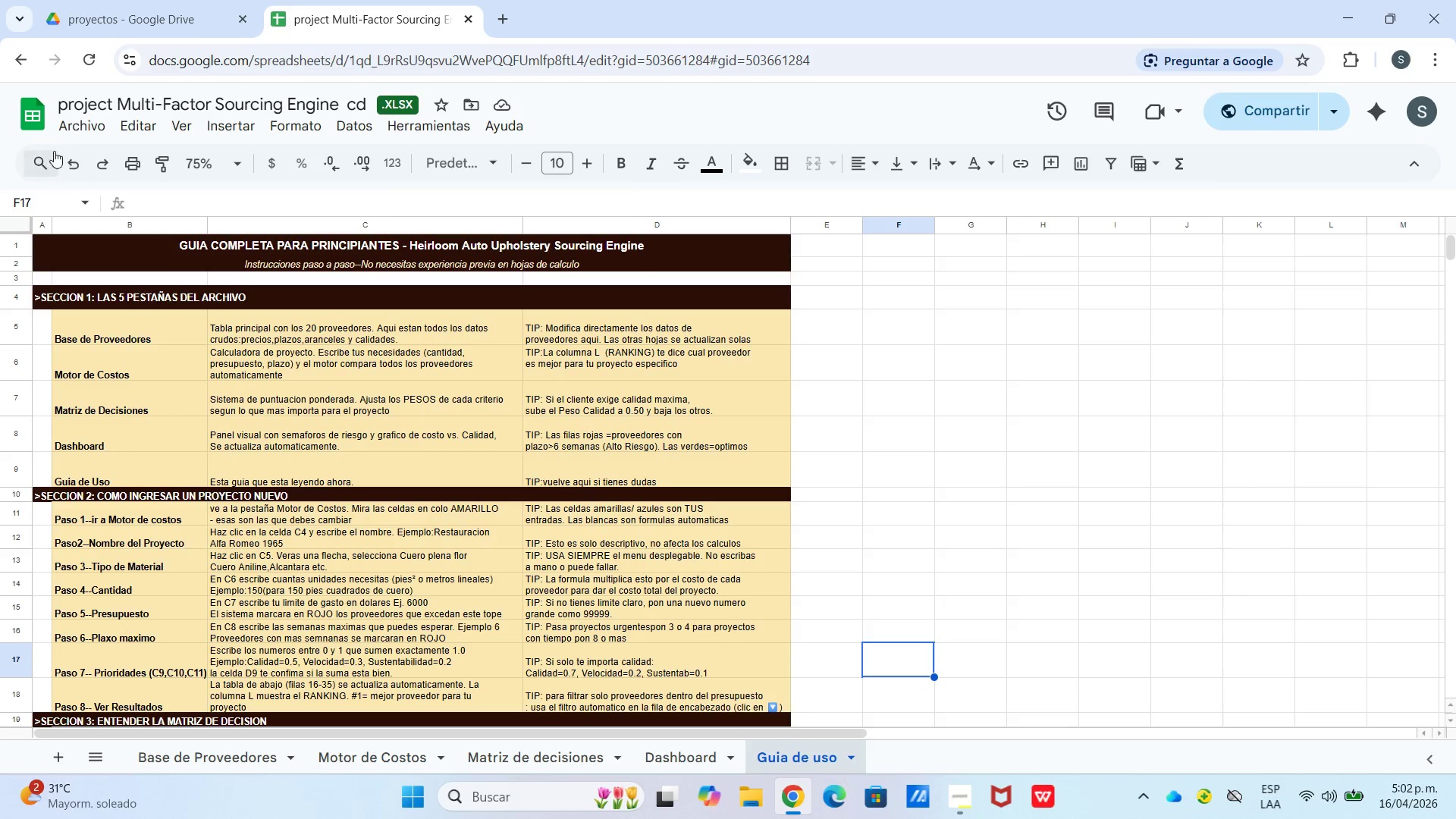 
left_click([84, 131])
 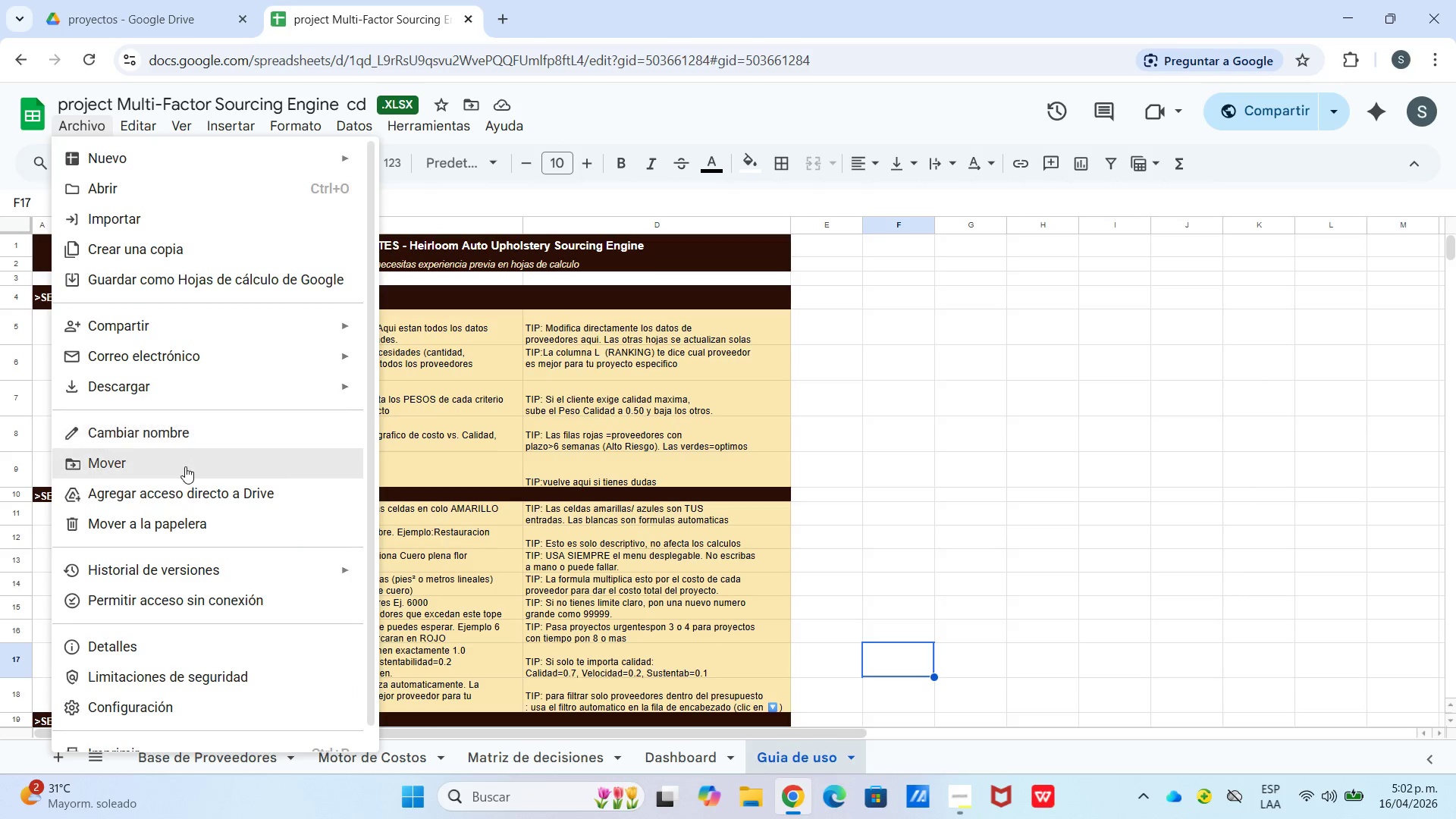 
left_click([186, 390])
 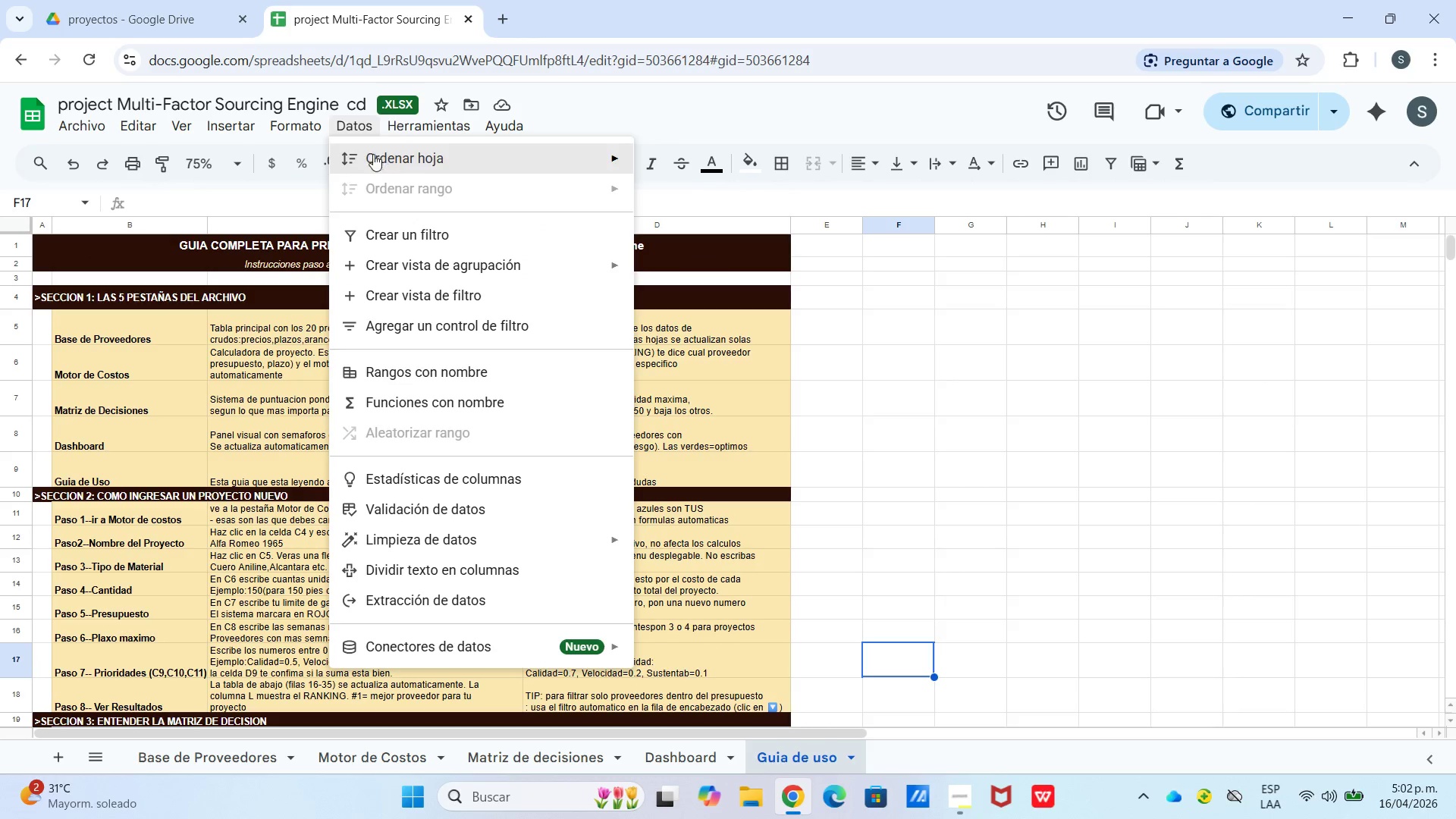 
left_click([99, 128])
 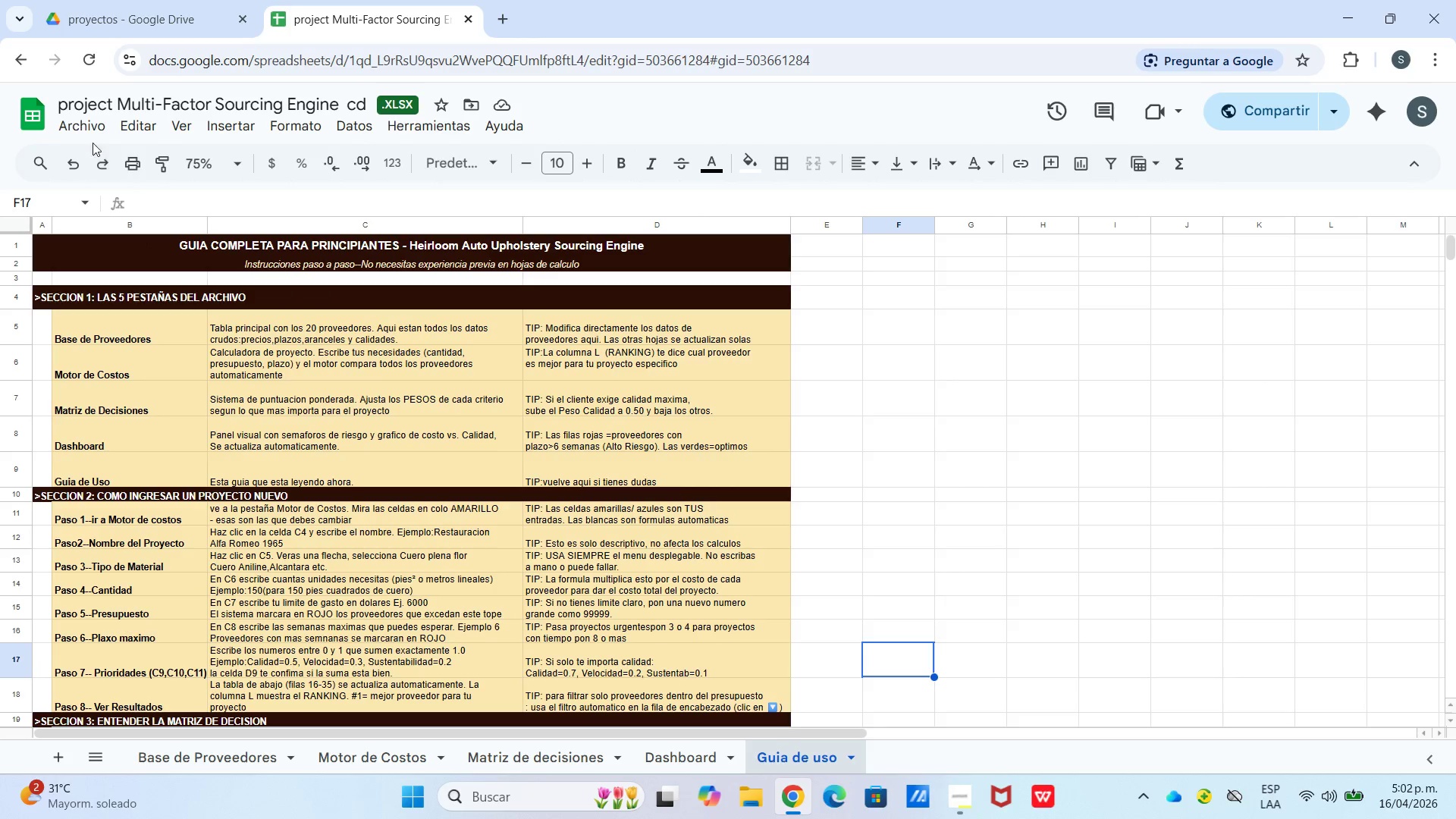 
left_click_drag(start_coordinate=[77, 121], to_coordinate=[81, 122])
 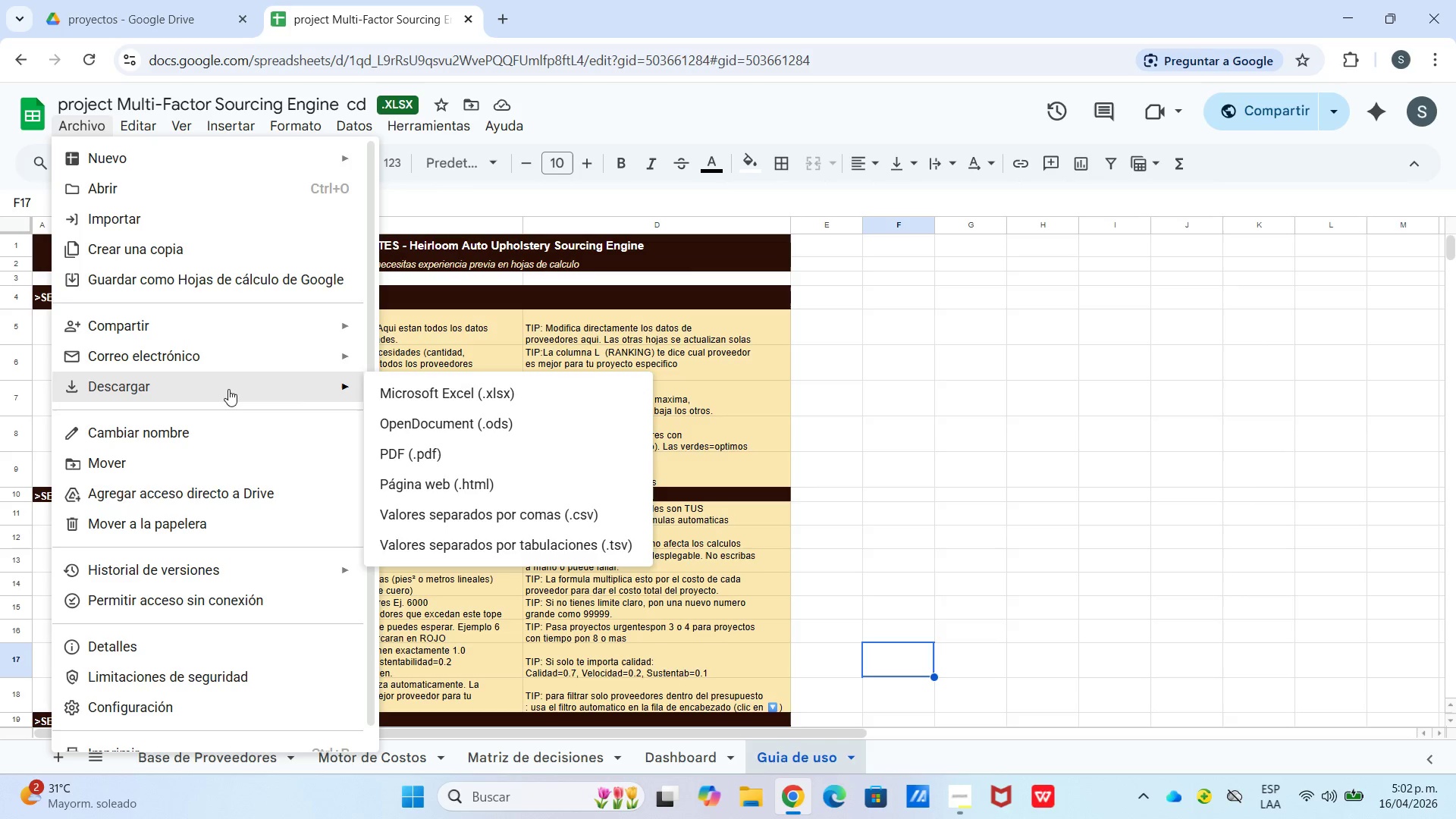 
left_click([442, 397])
 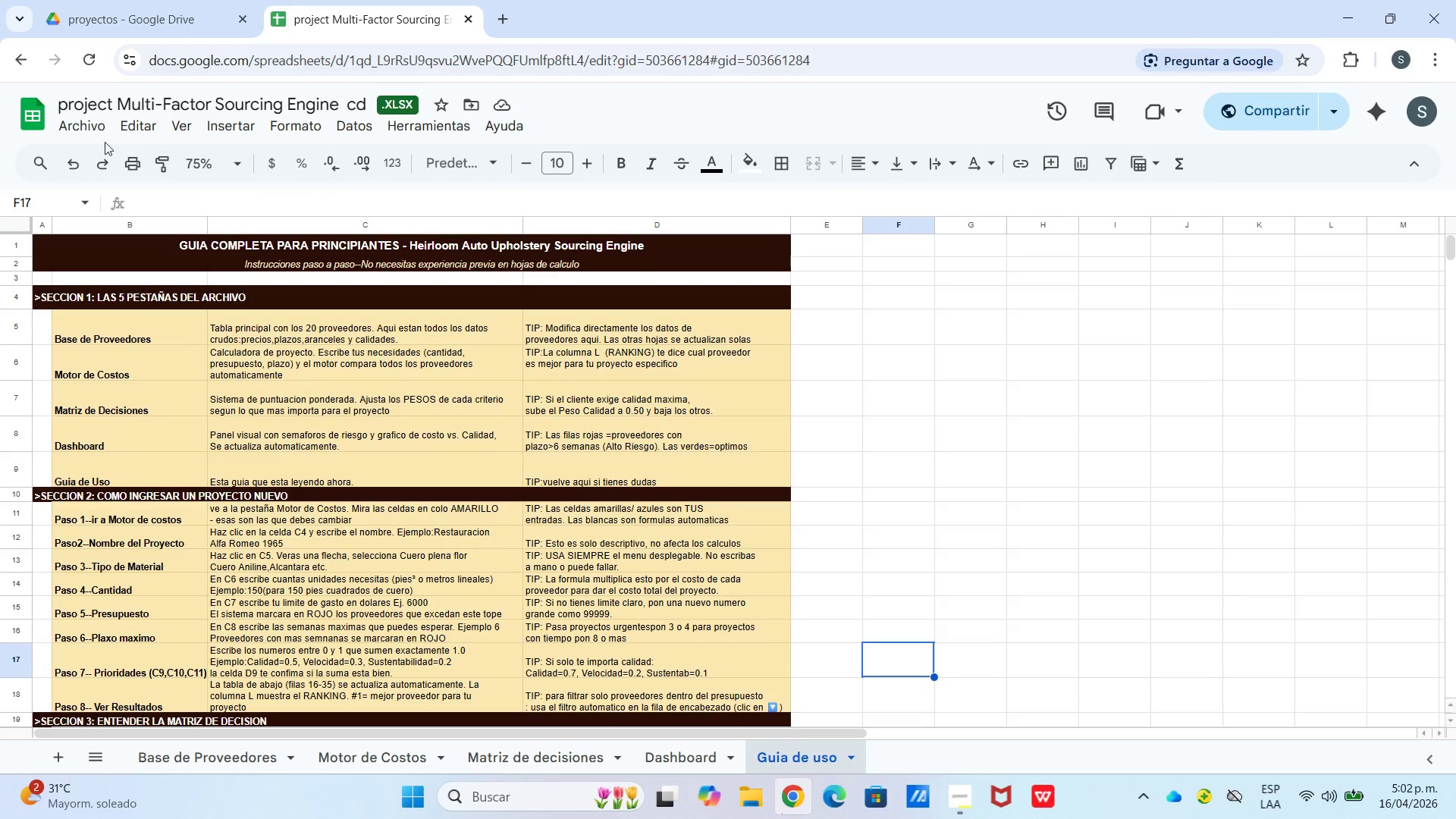 
left_click([97, 130])
 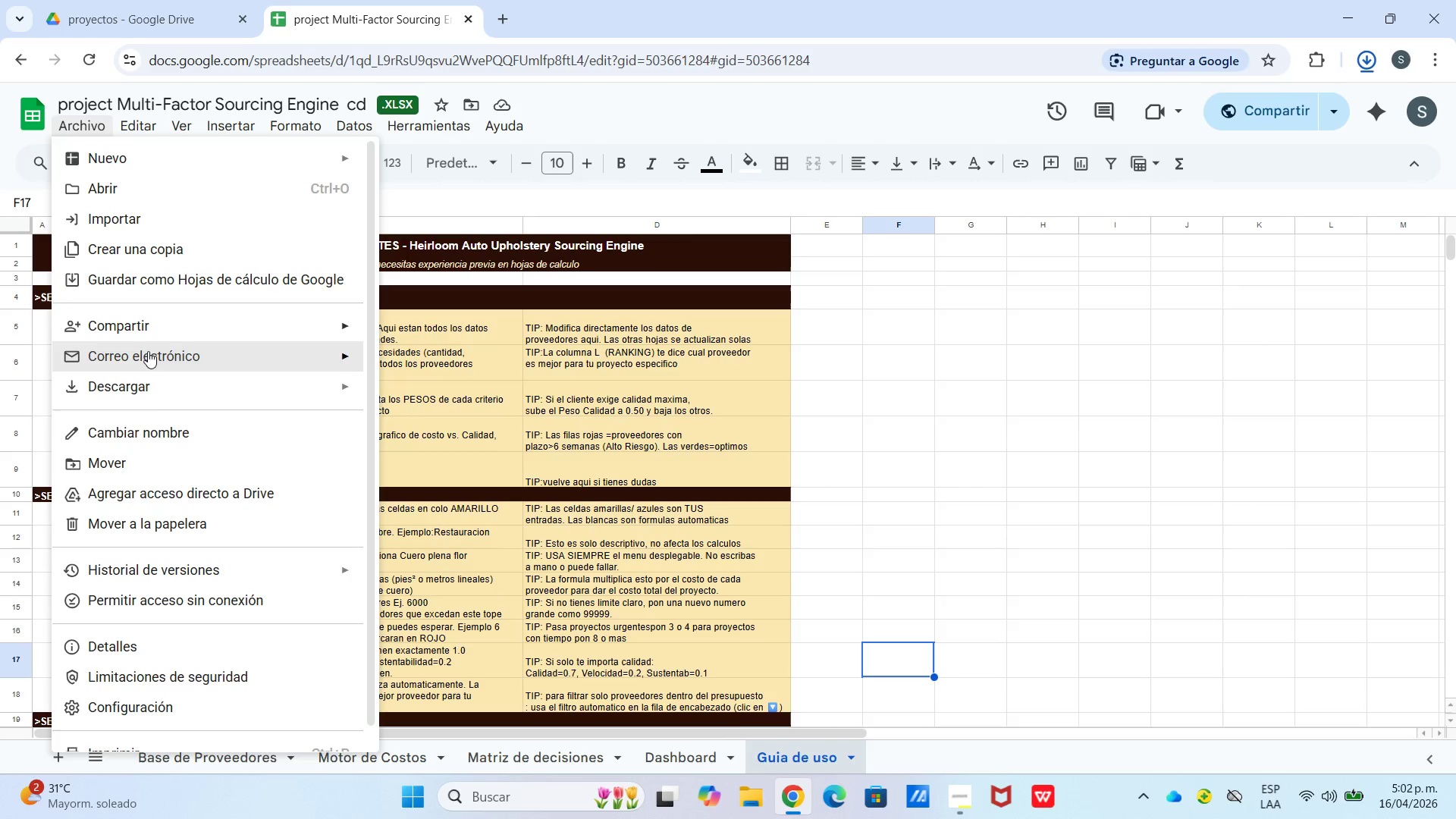 
left_click([149, 392])
 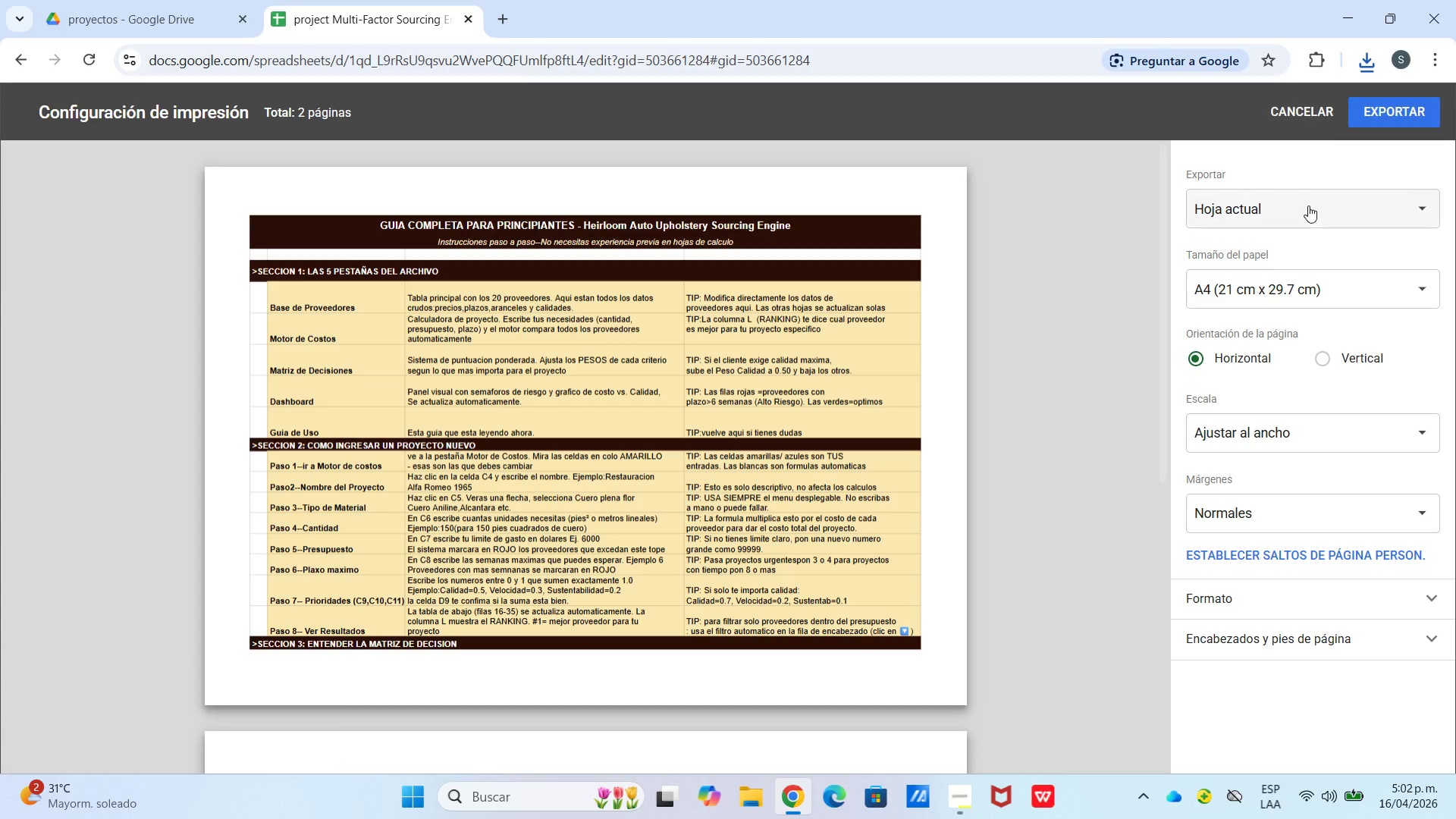 
left_click([1305, 242])
 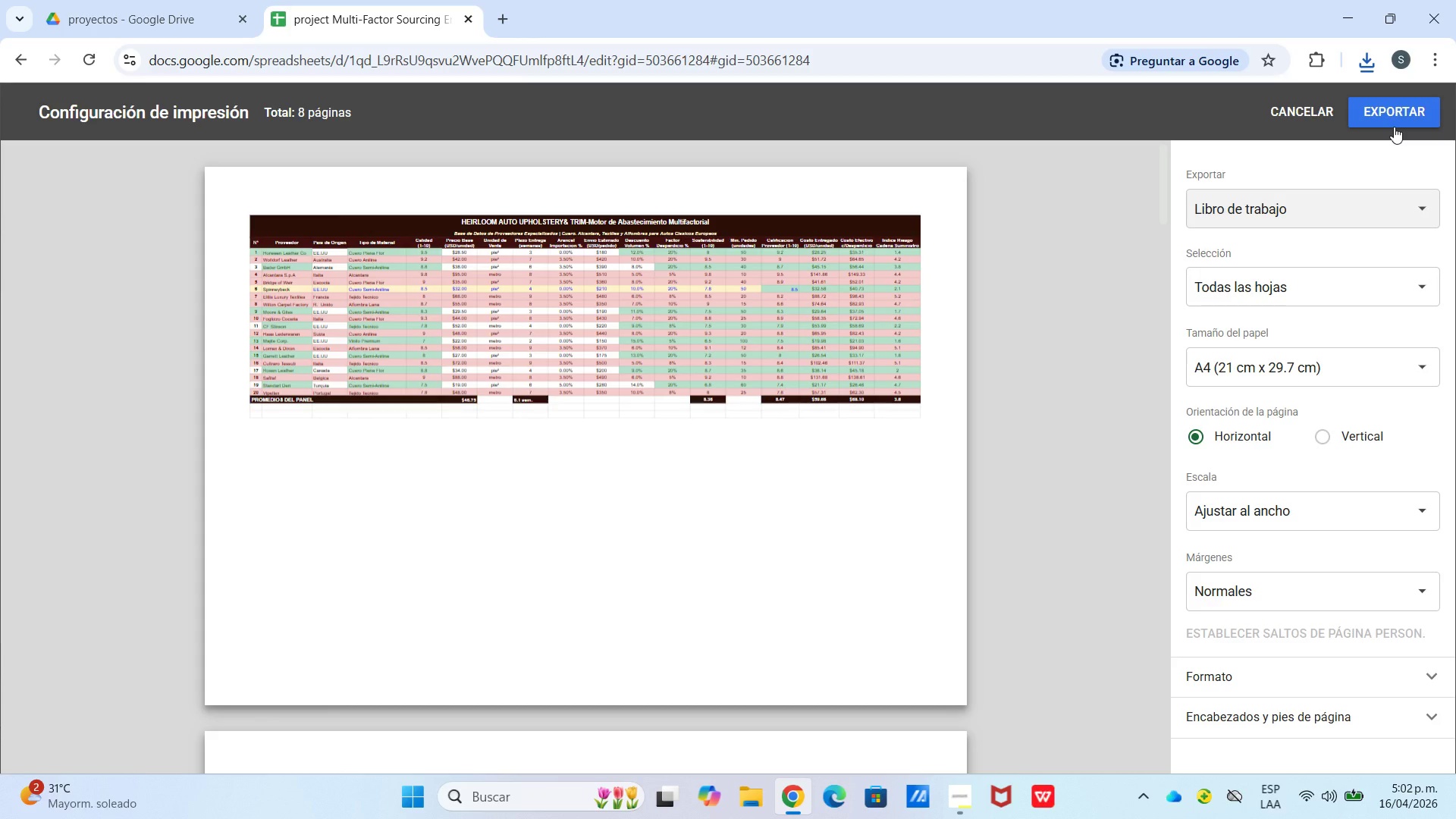 
left_click([1407, 112])
 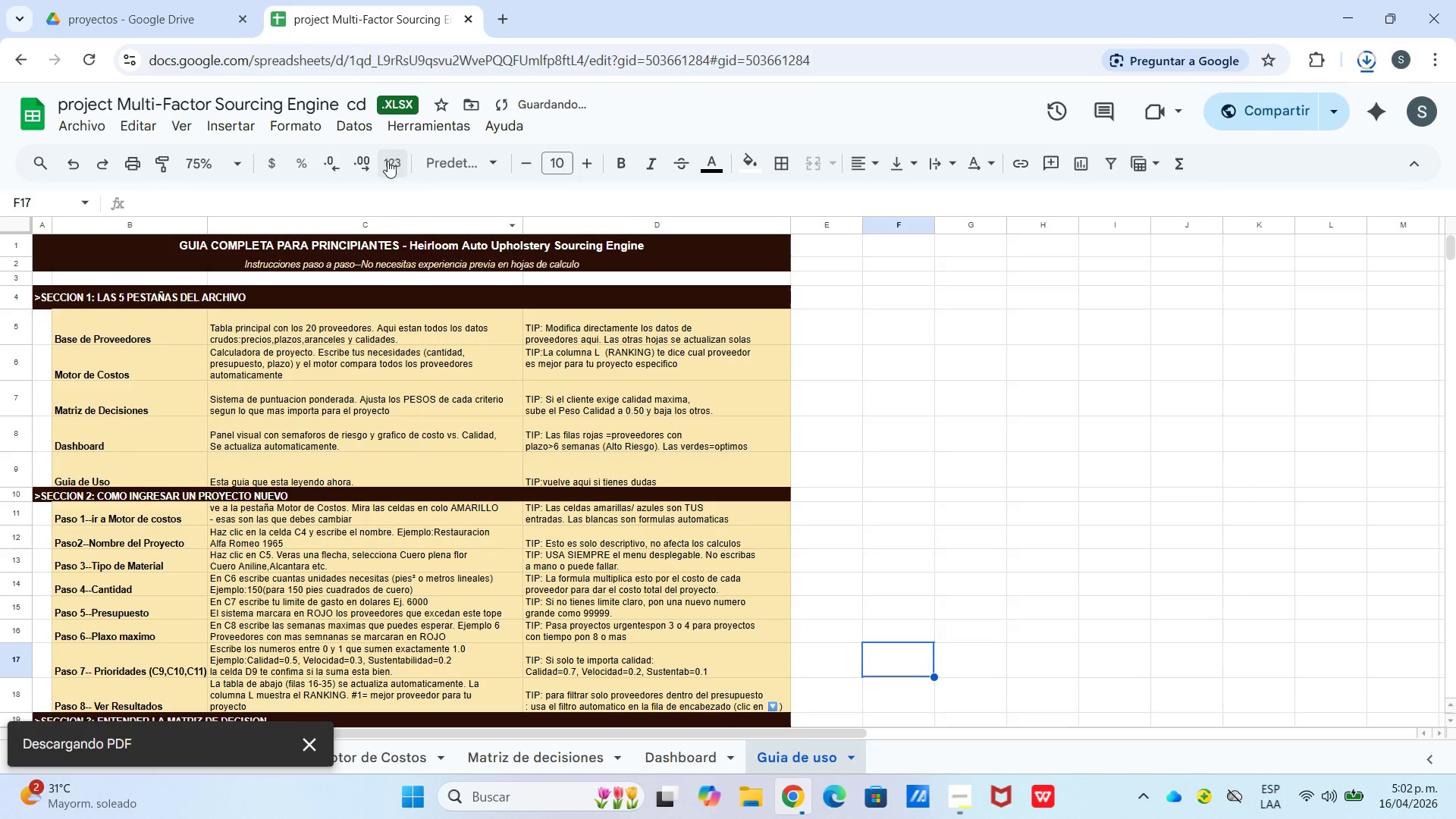 
left_click([89, 133])
 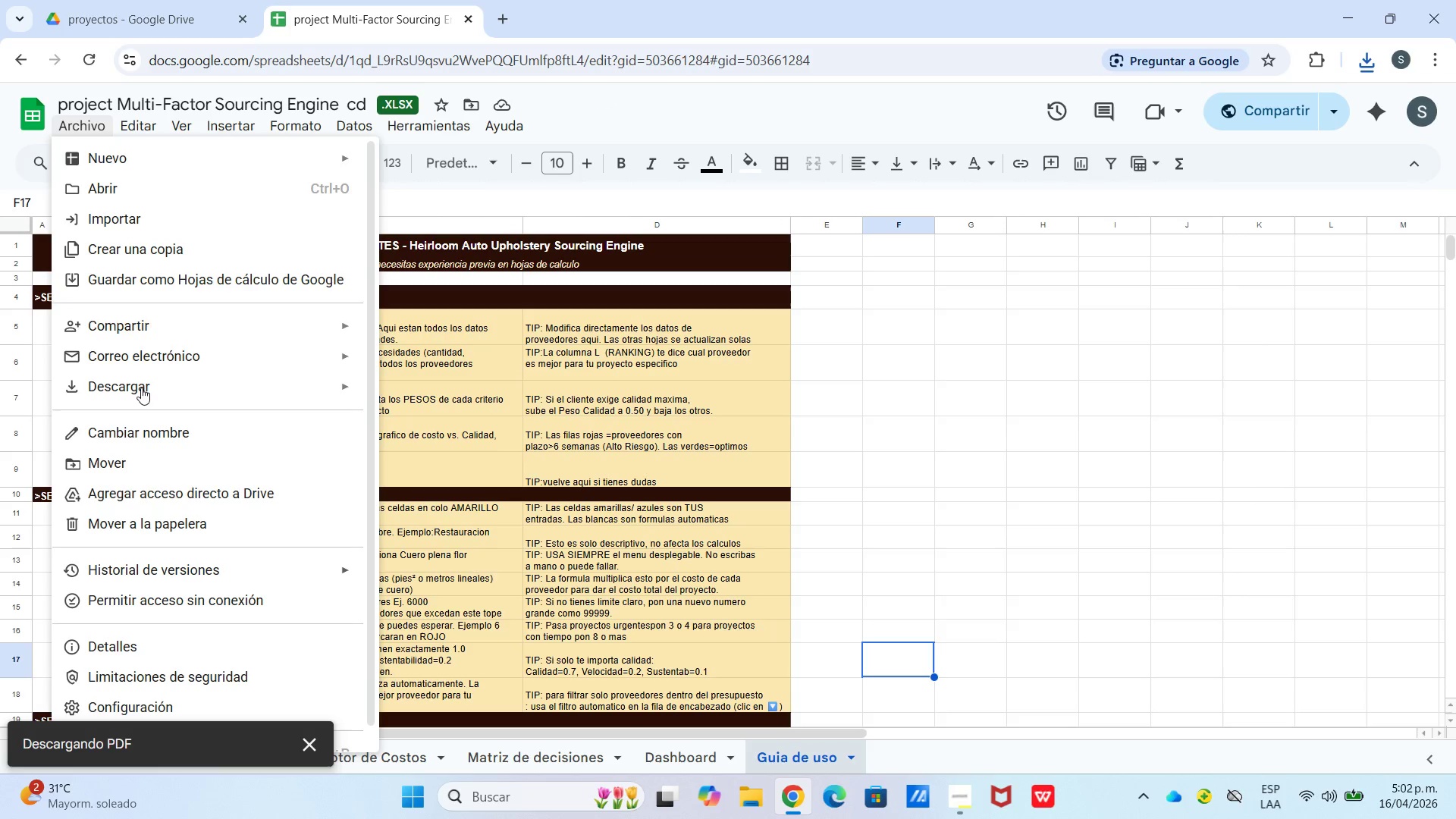 
left_click([141, 332])
 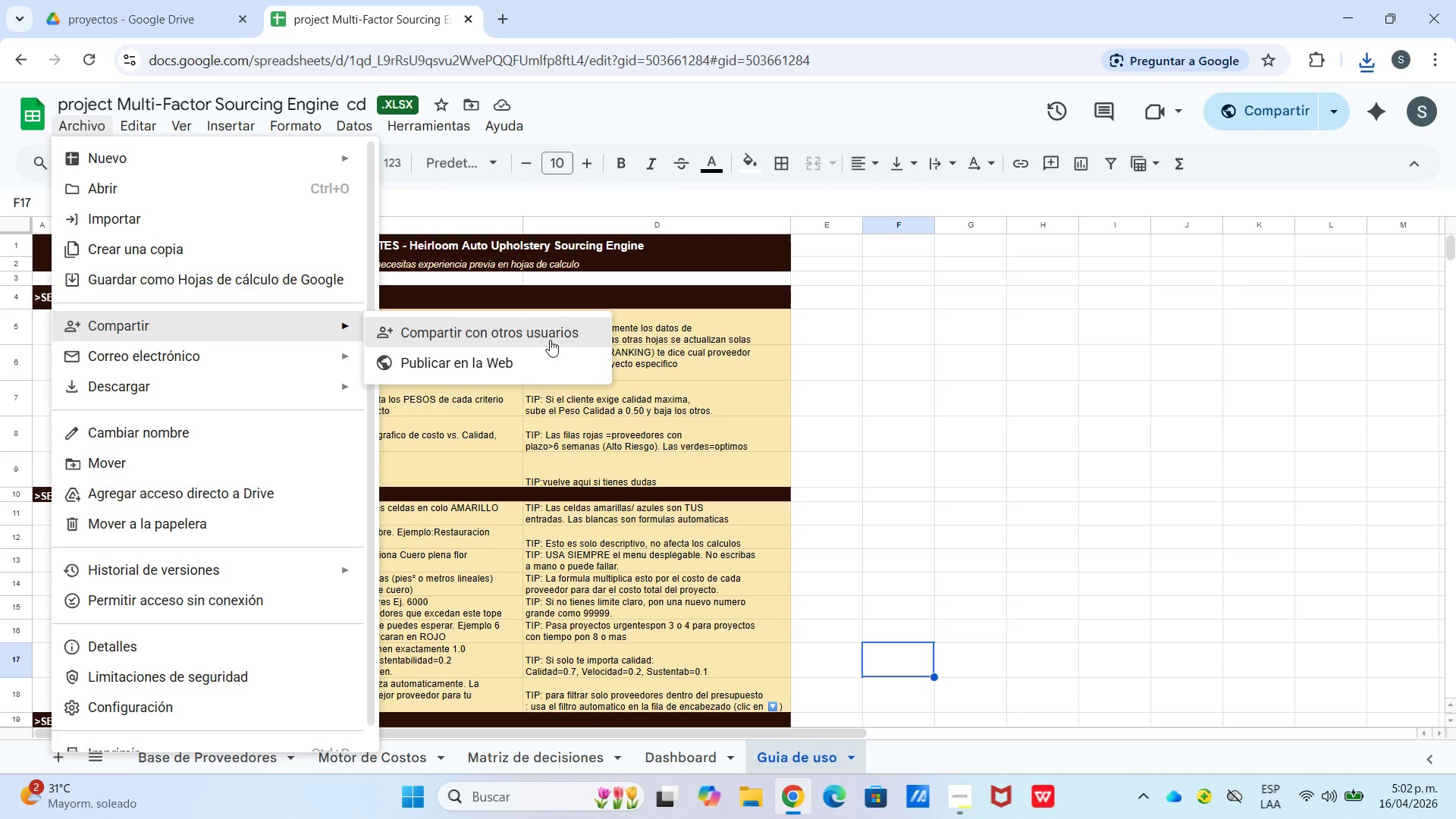 